 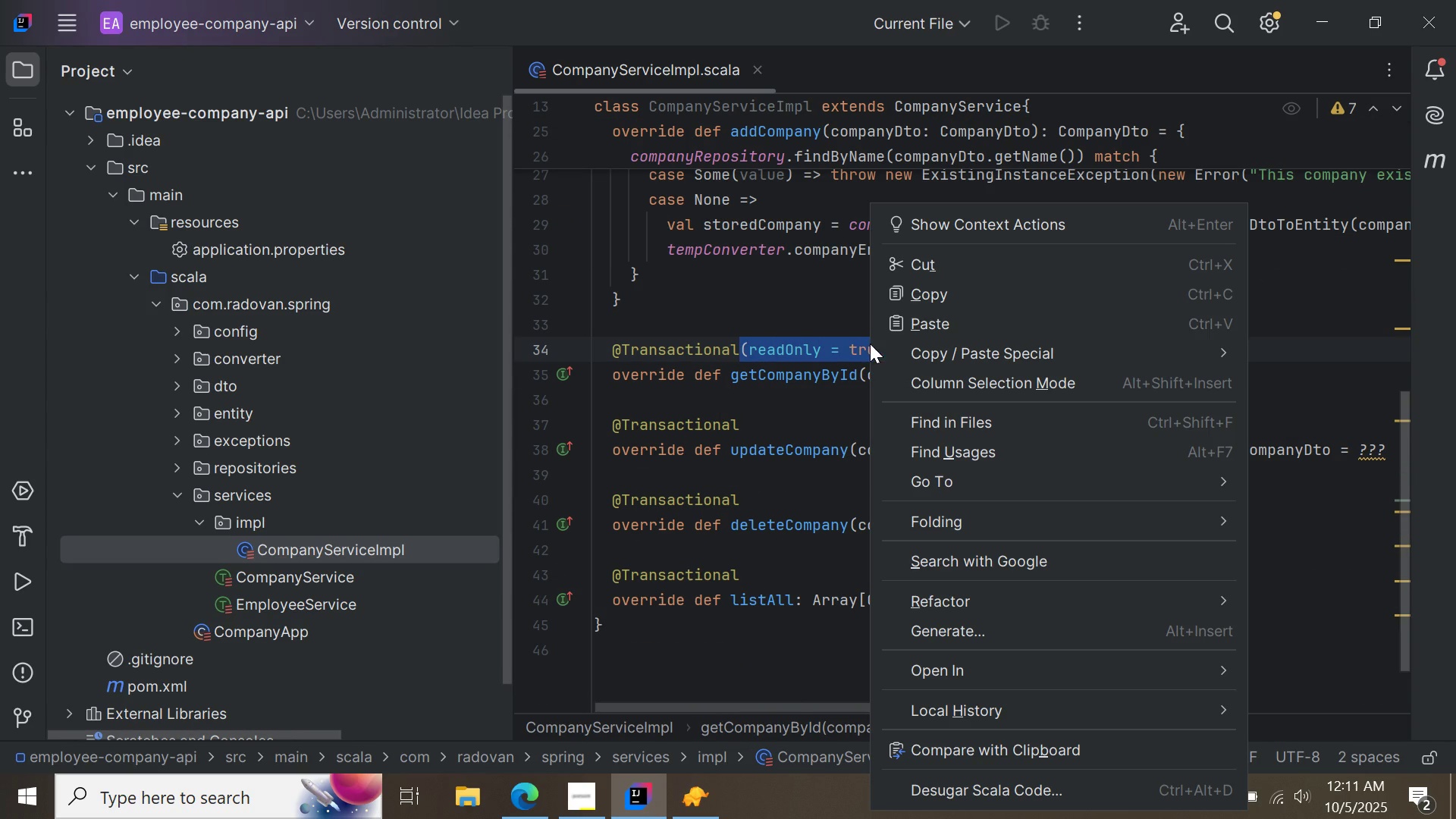 
left_click([936, 297])
 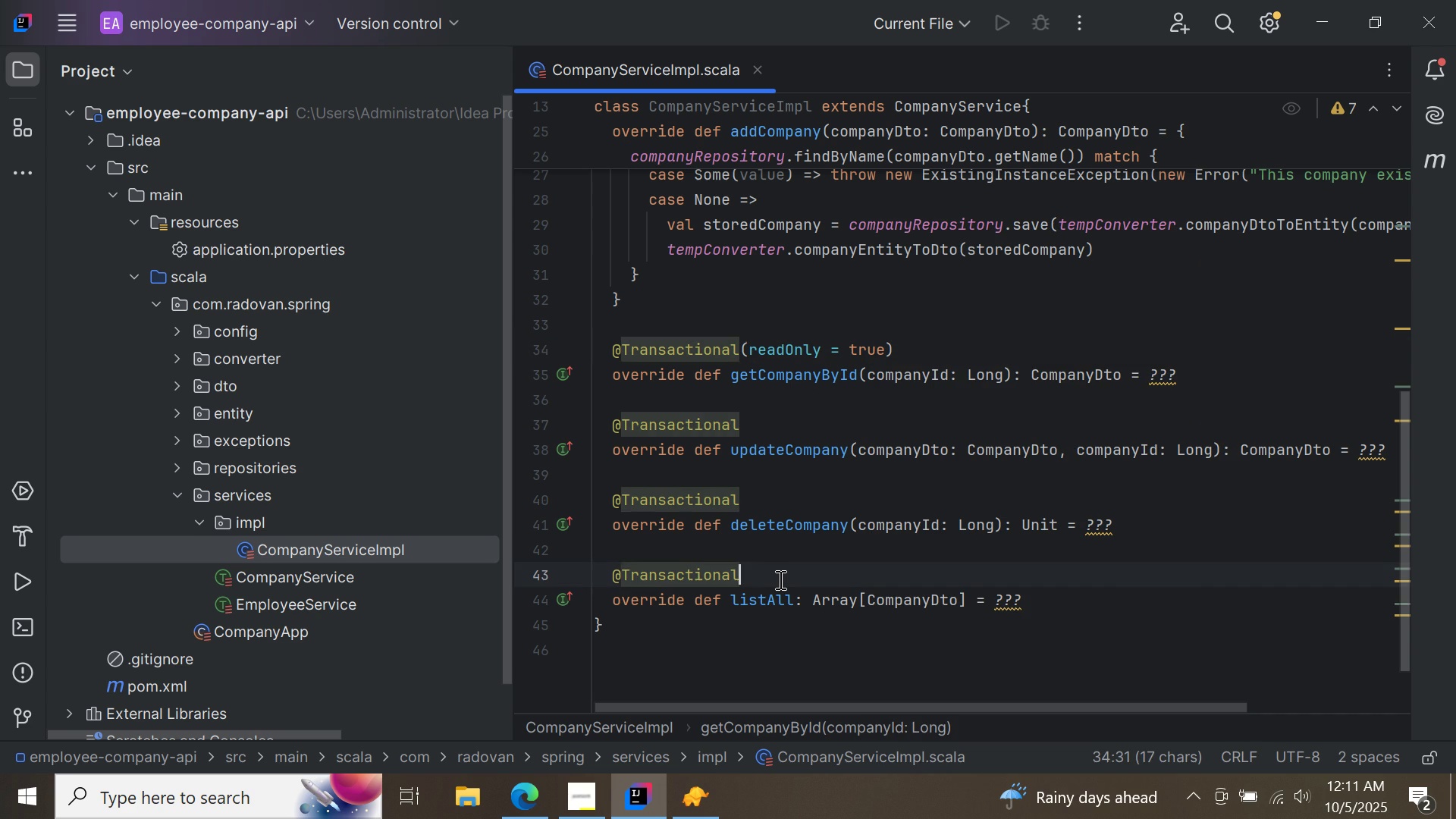 
left_click([779, 579])
 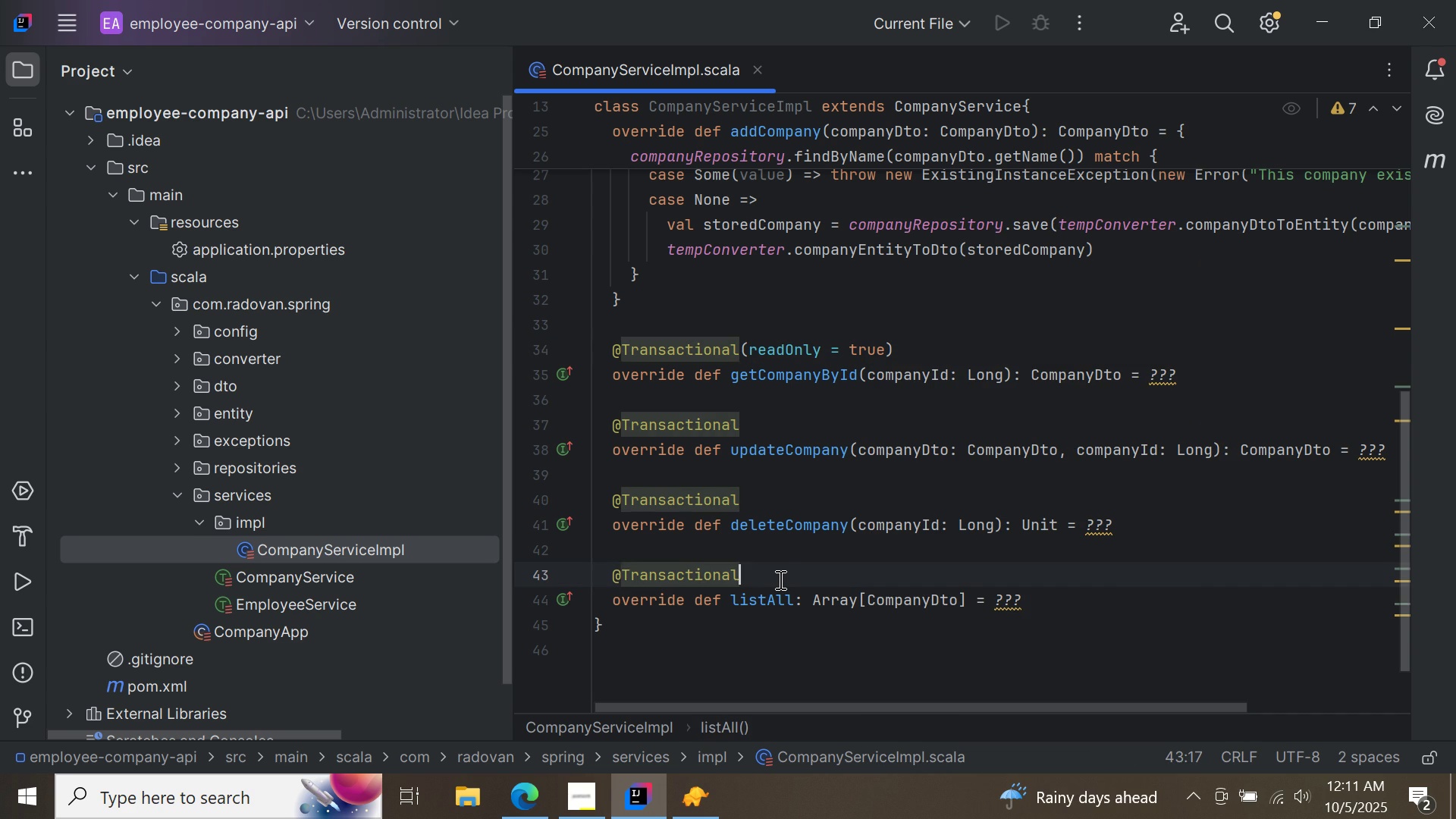 
key(Control+ControlLeft)
 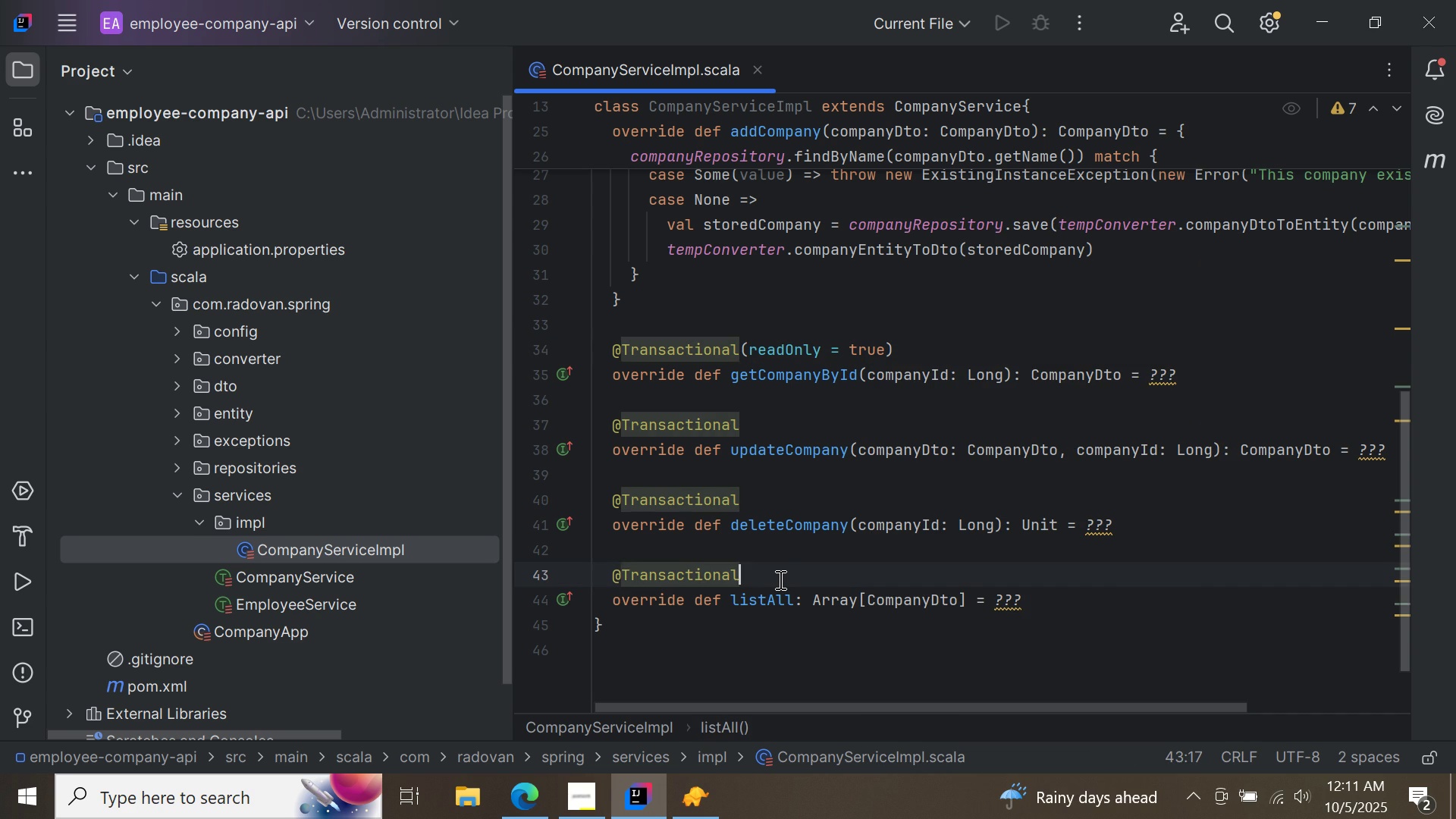 
key(Control+V)
 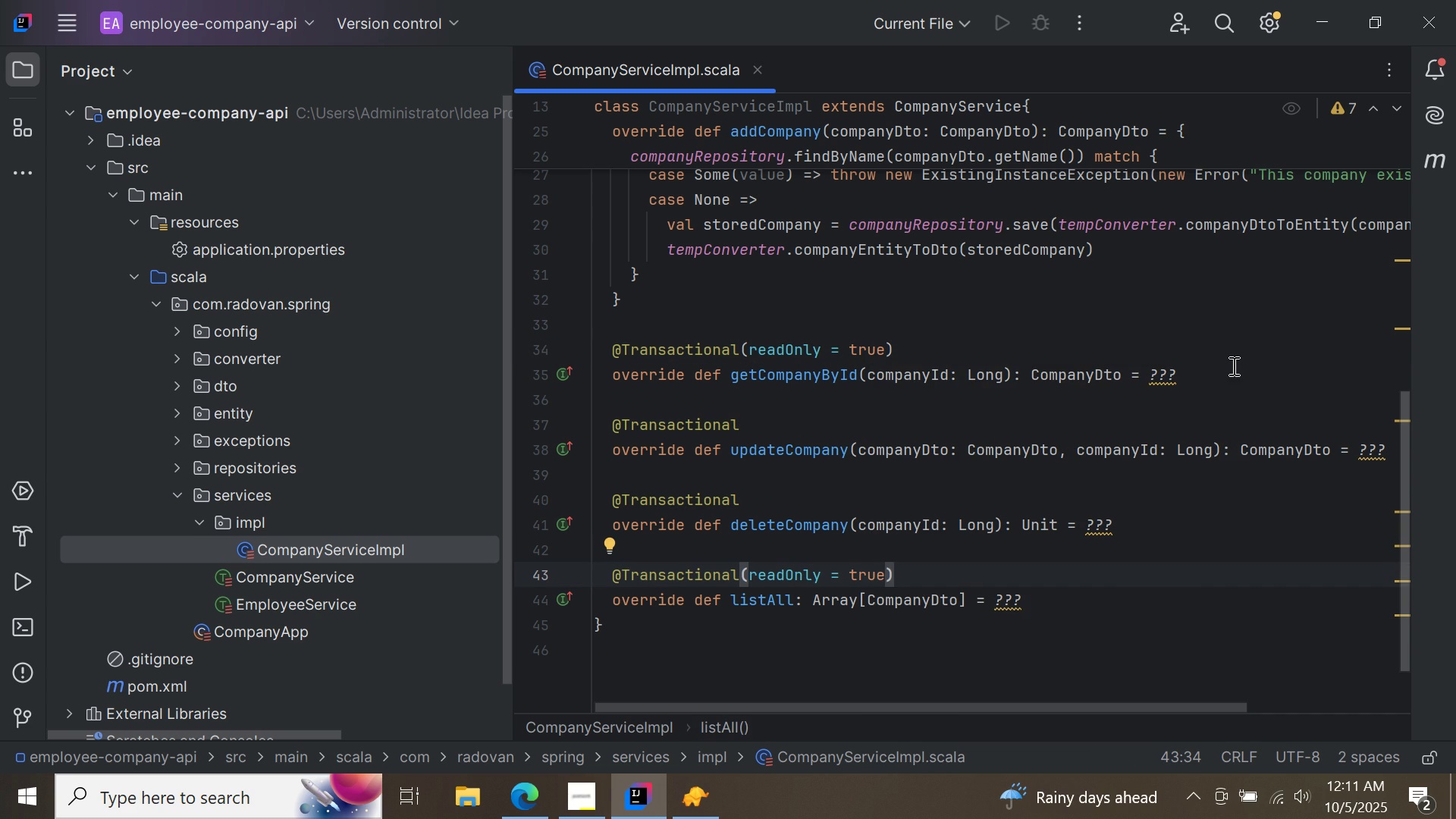 
left_click([1239, 369])
 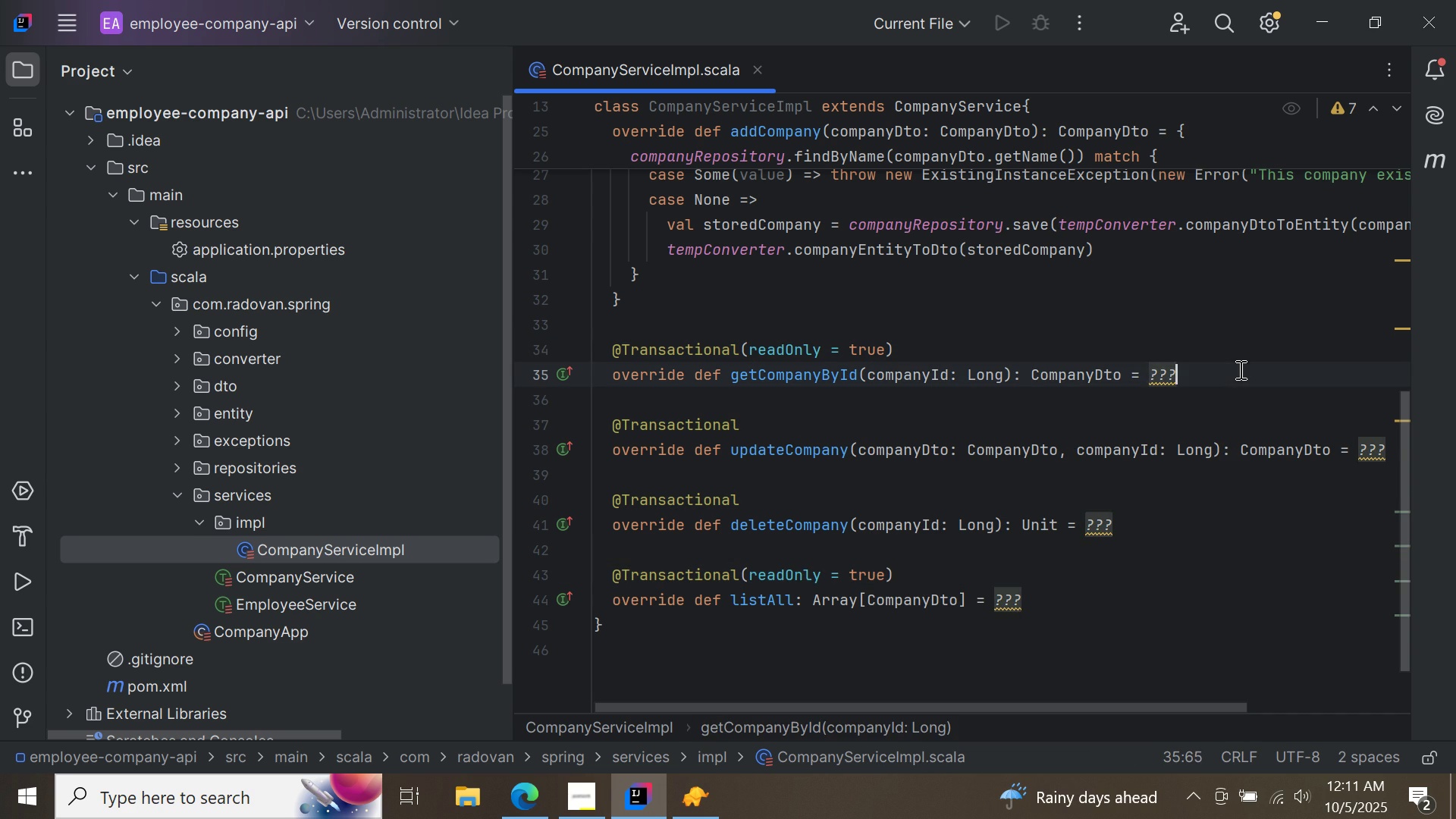 
key(Backspace)
 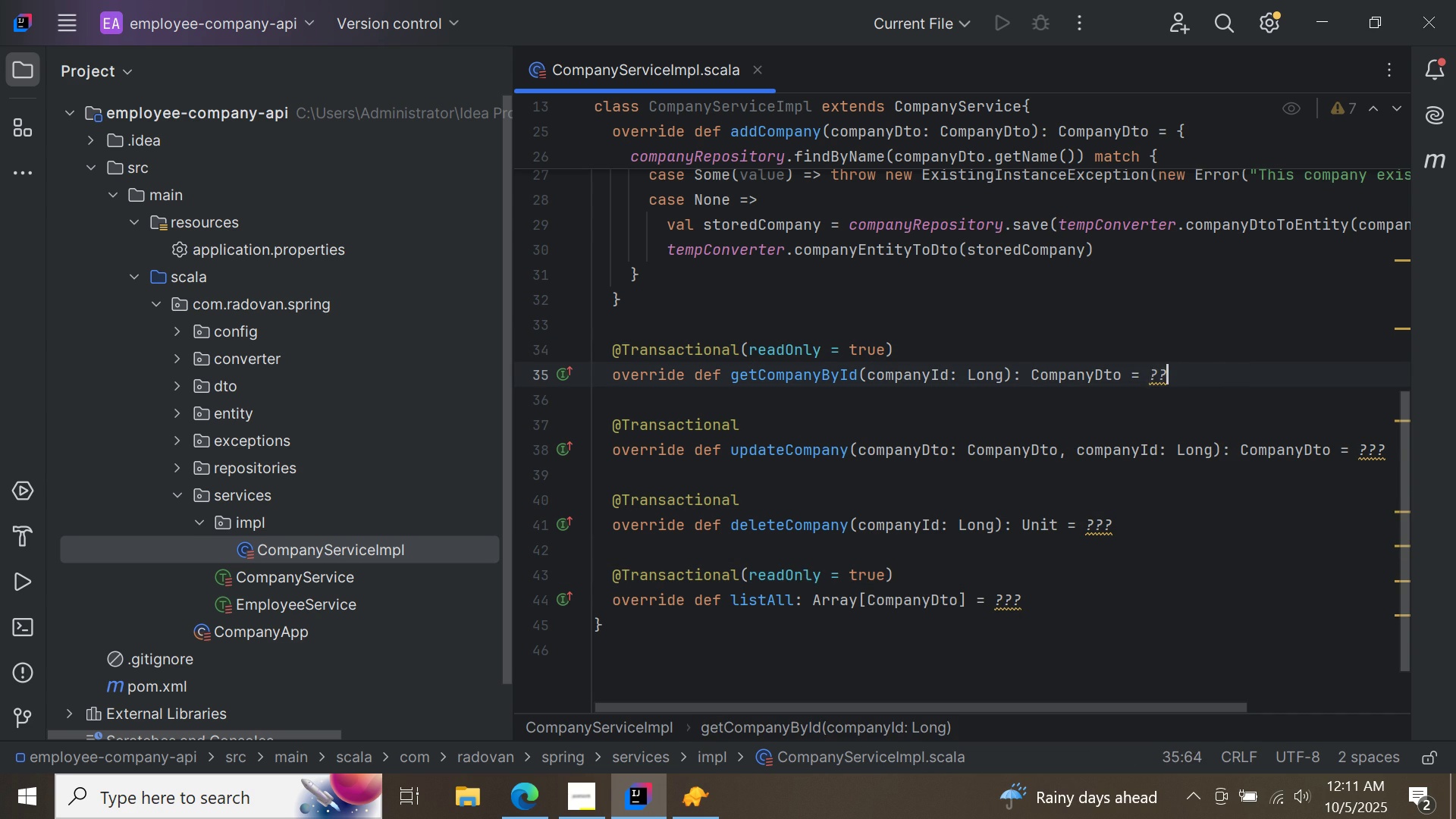 
key(Backspace)
 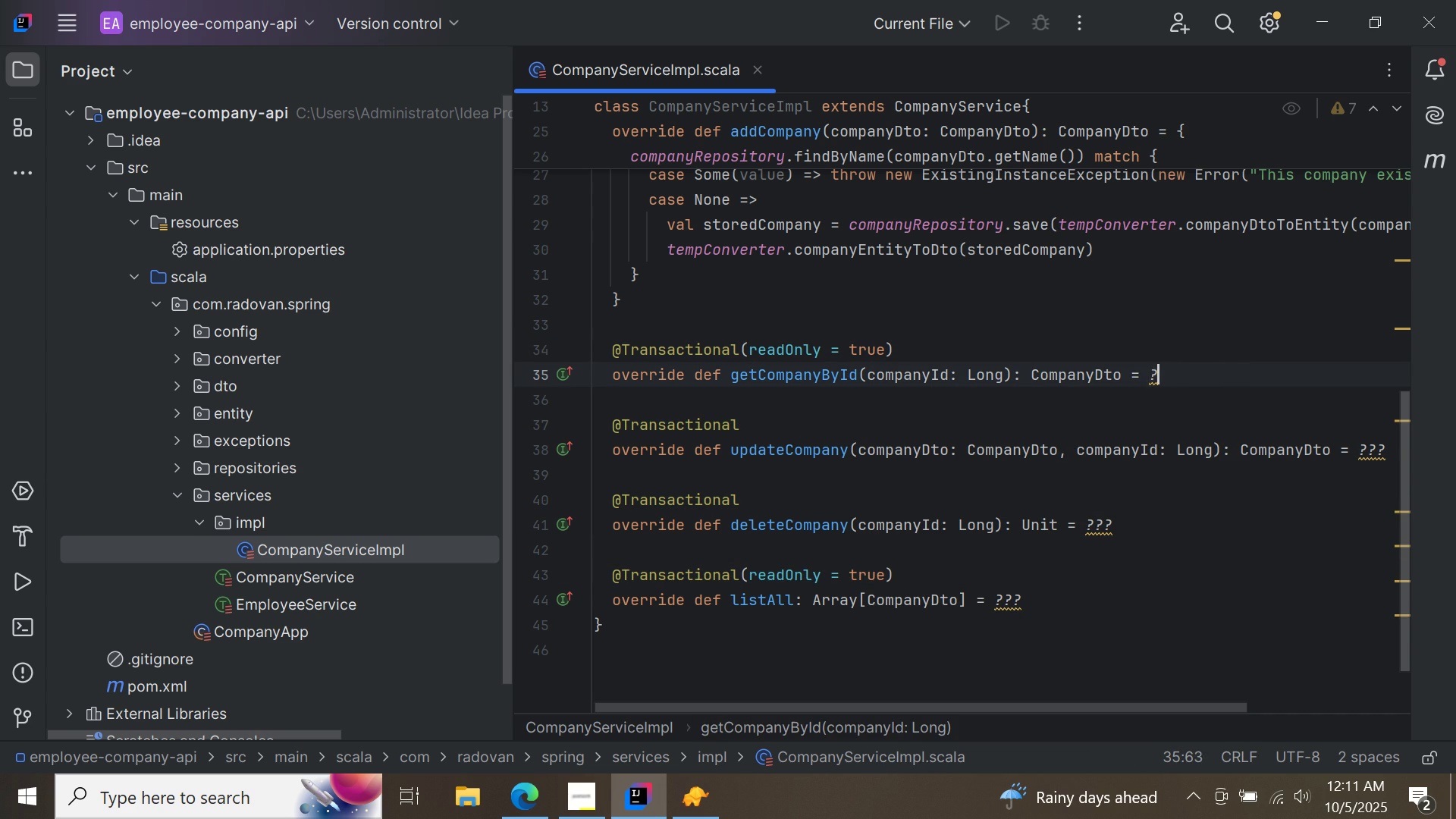 
key(Backspace)